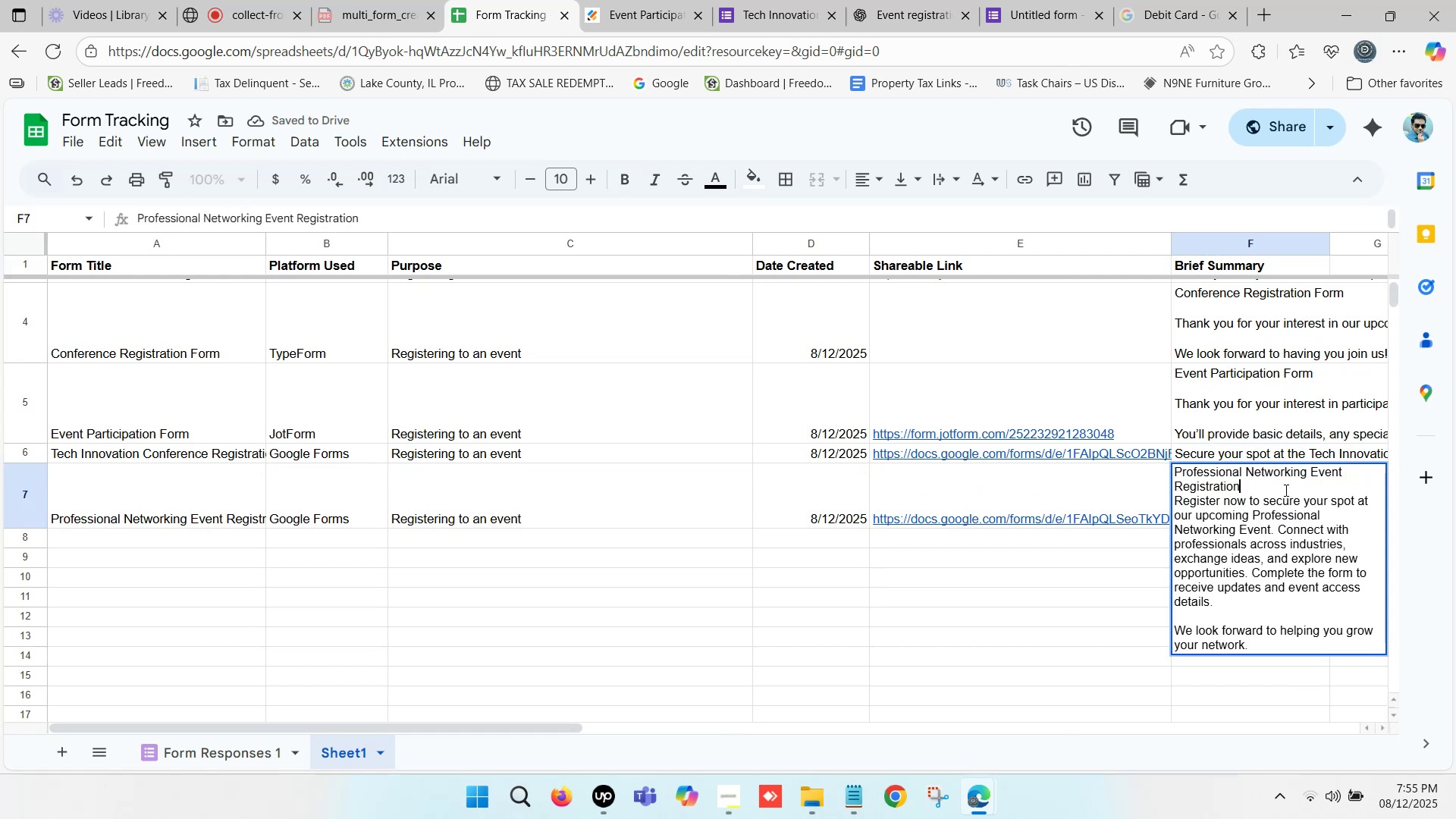 
key(Control+Enter)
 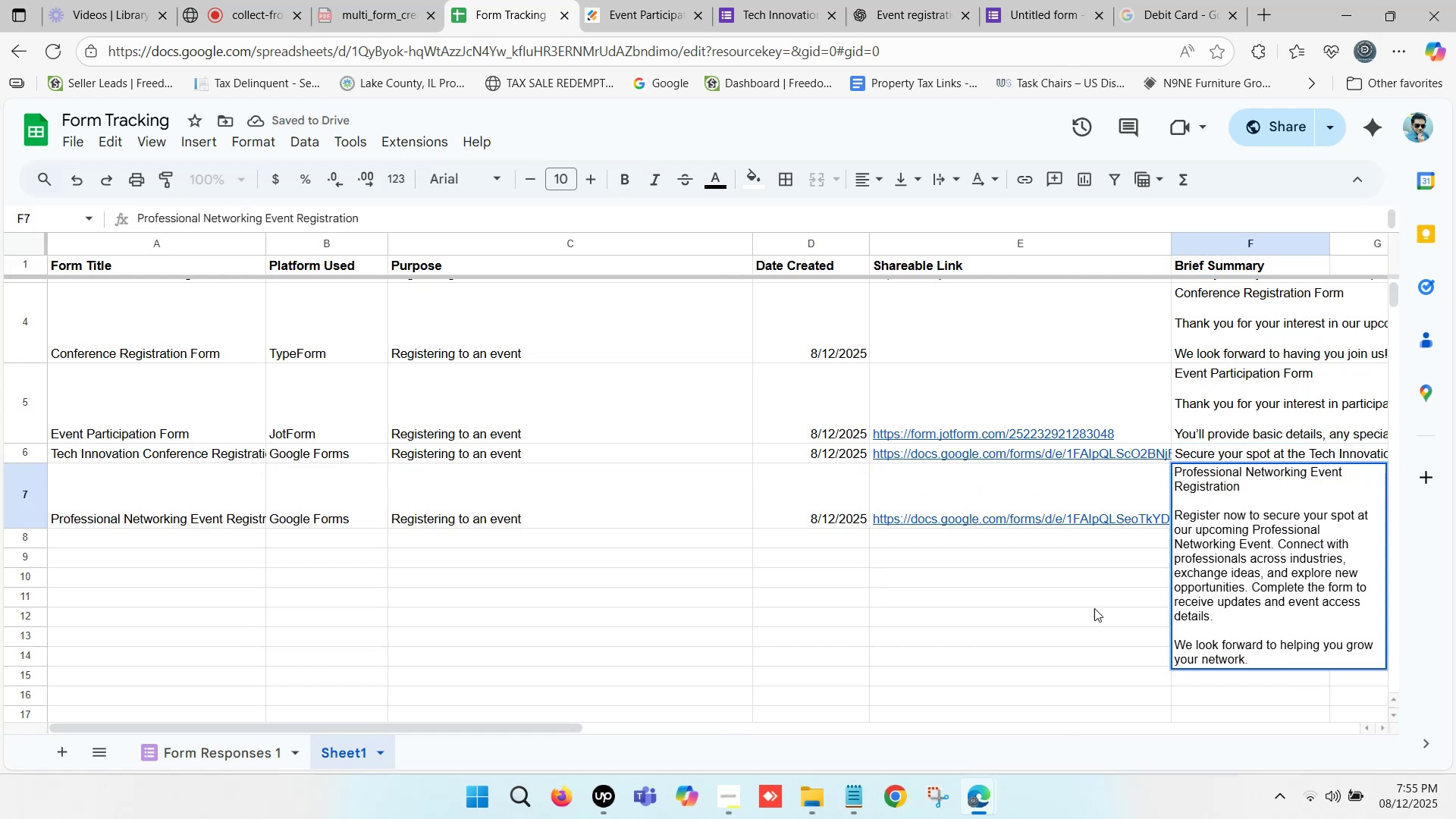 
left_click([1054, 619])
 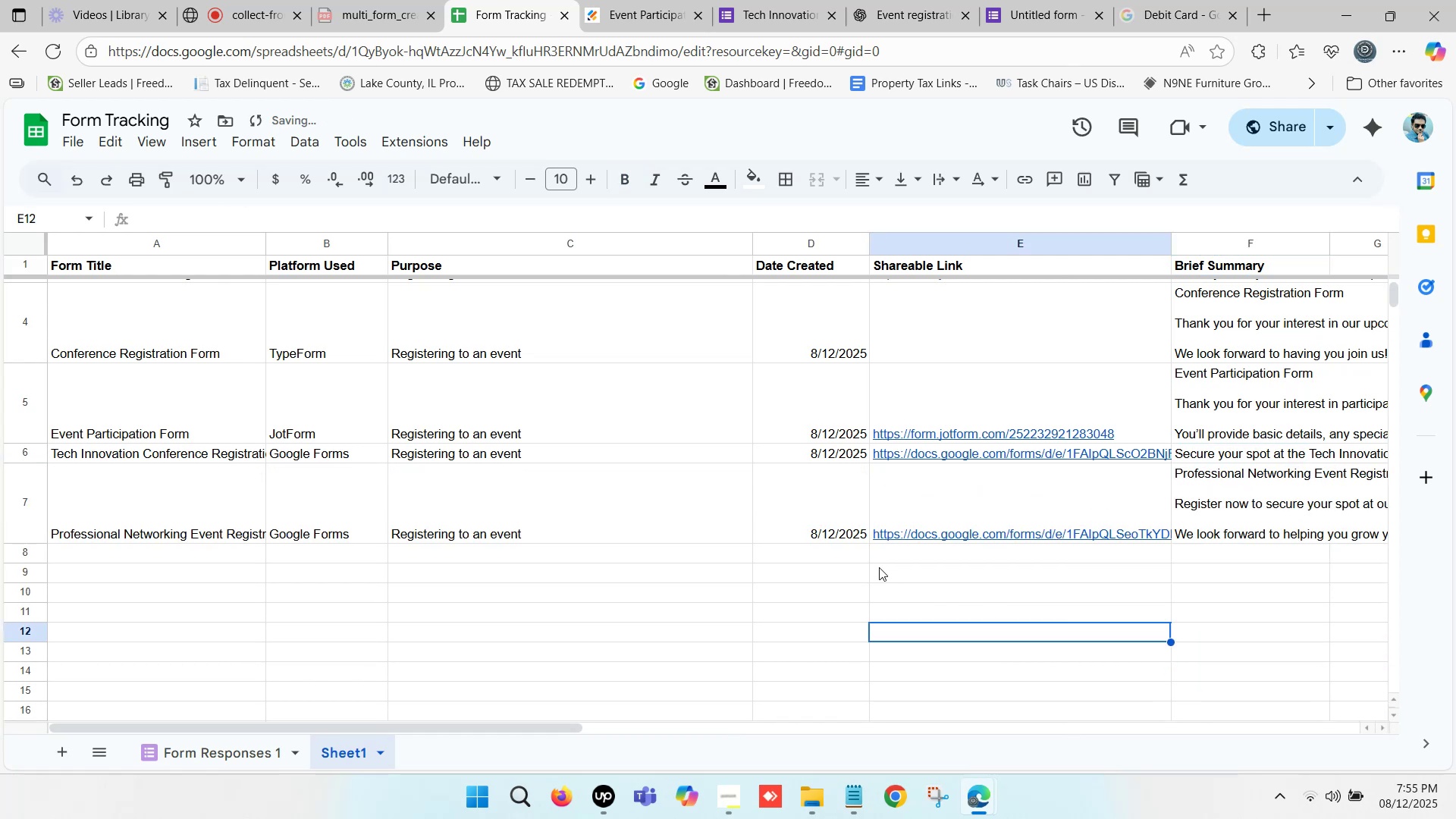 